 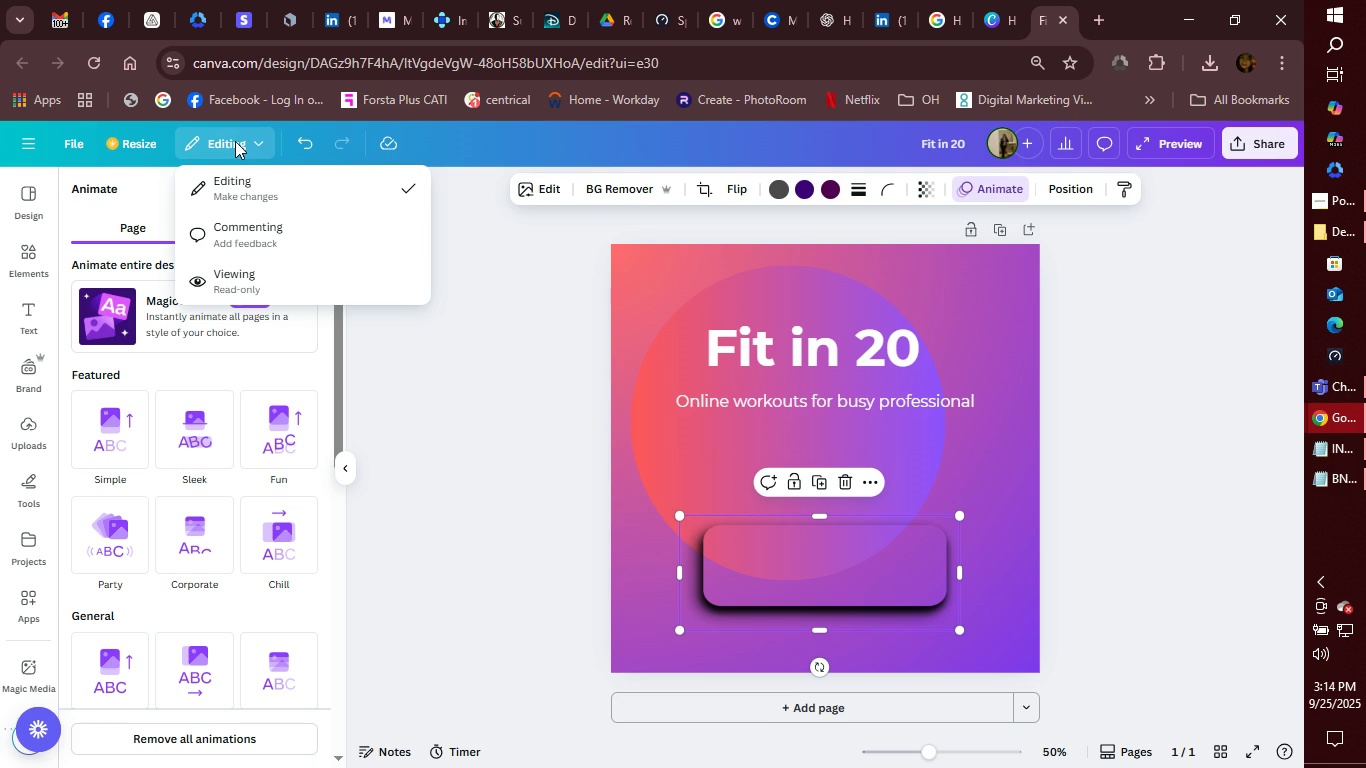 
left_click([235, 141])
 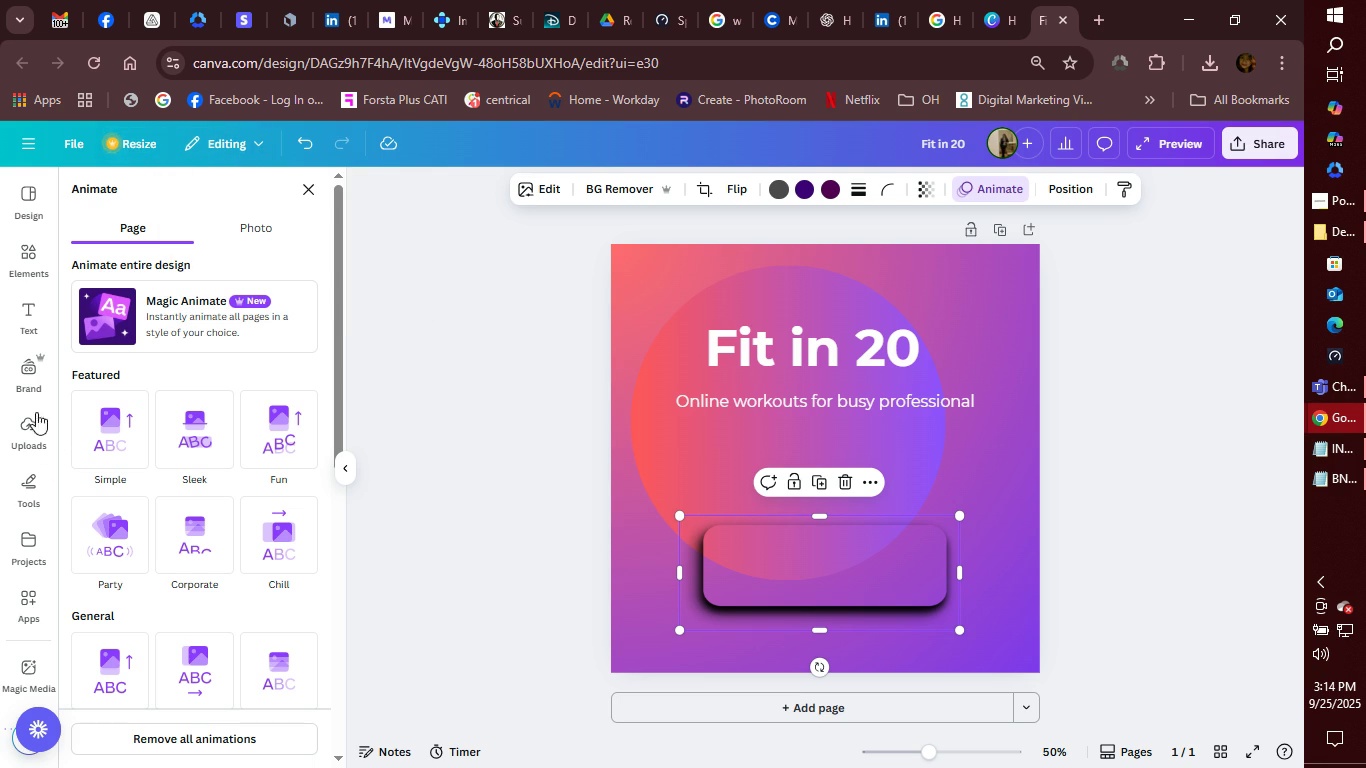 
left_click([32, 361])
 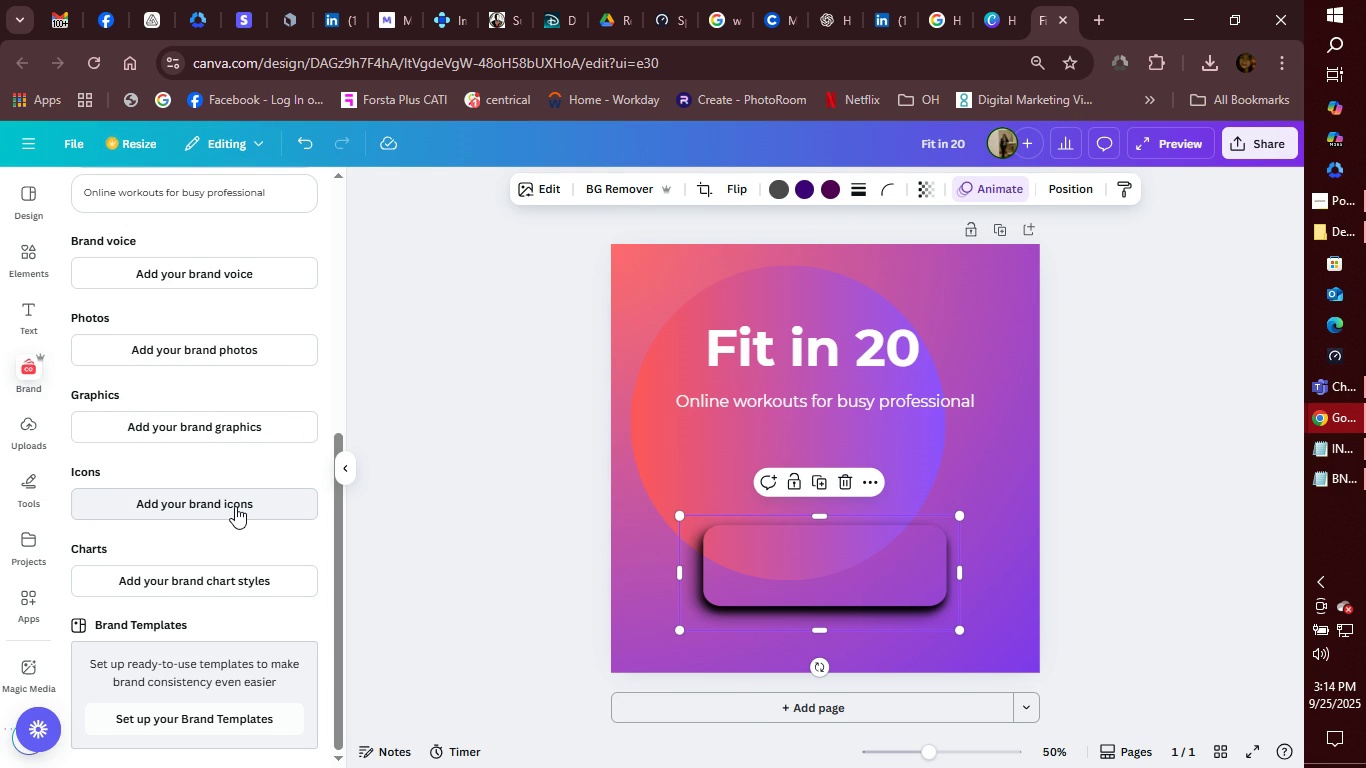 
left_click([235, 506])
 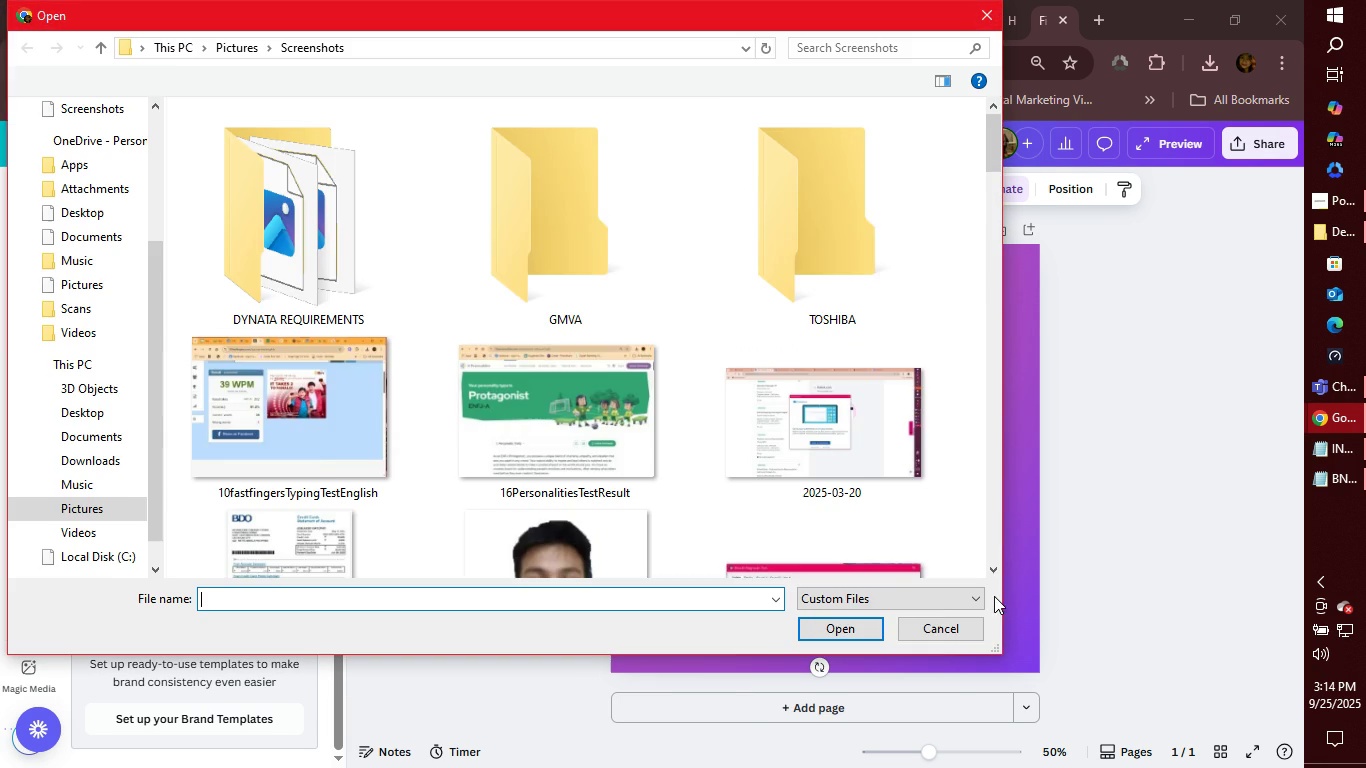 
left_click([940, 621])